 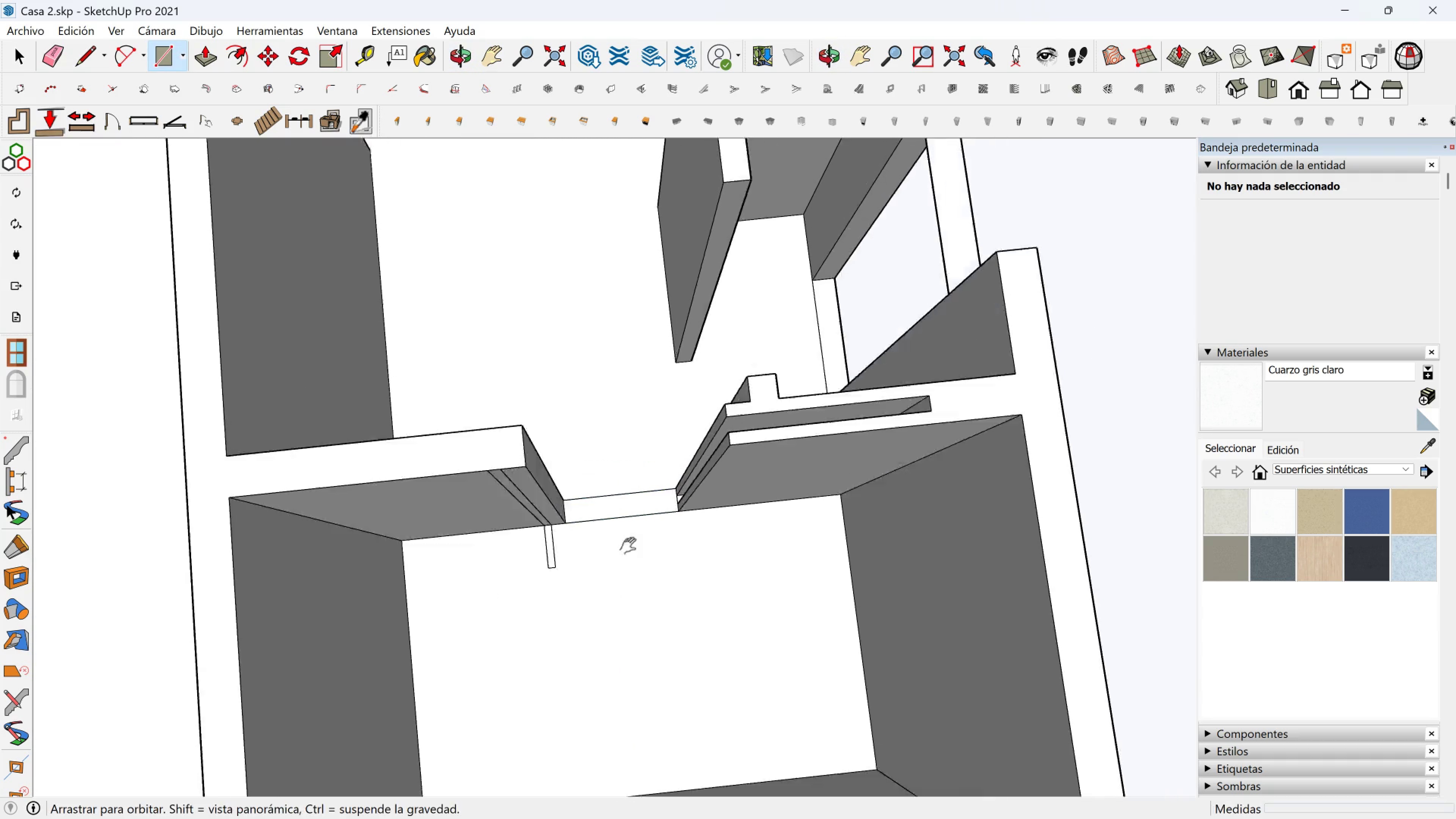 
scroll: coordinate [670, 460], scroll_direction: up, amount: 2.0
 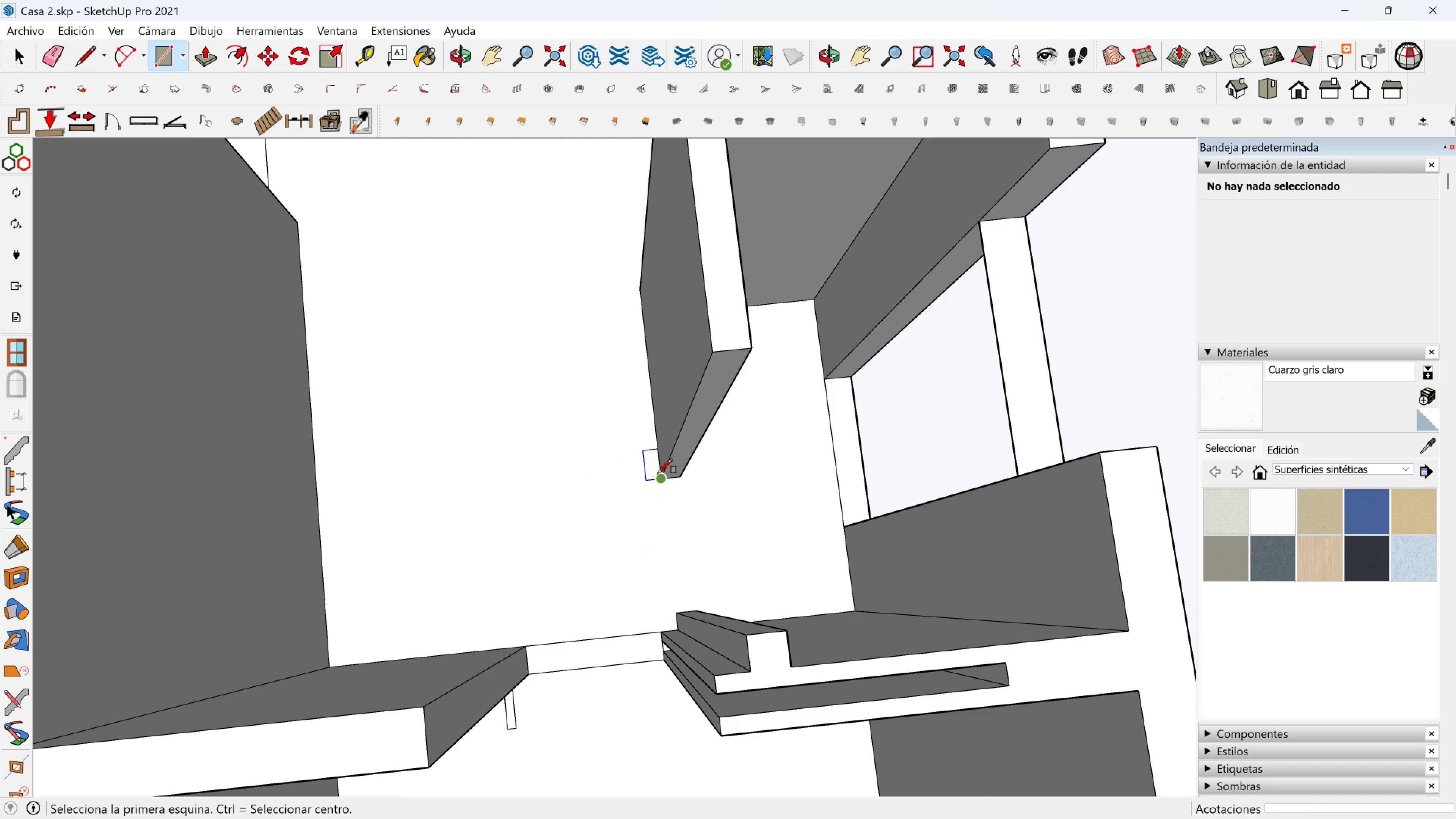 
left_click([657, 474])
 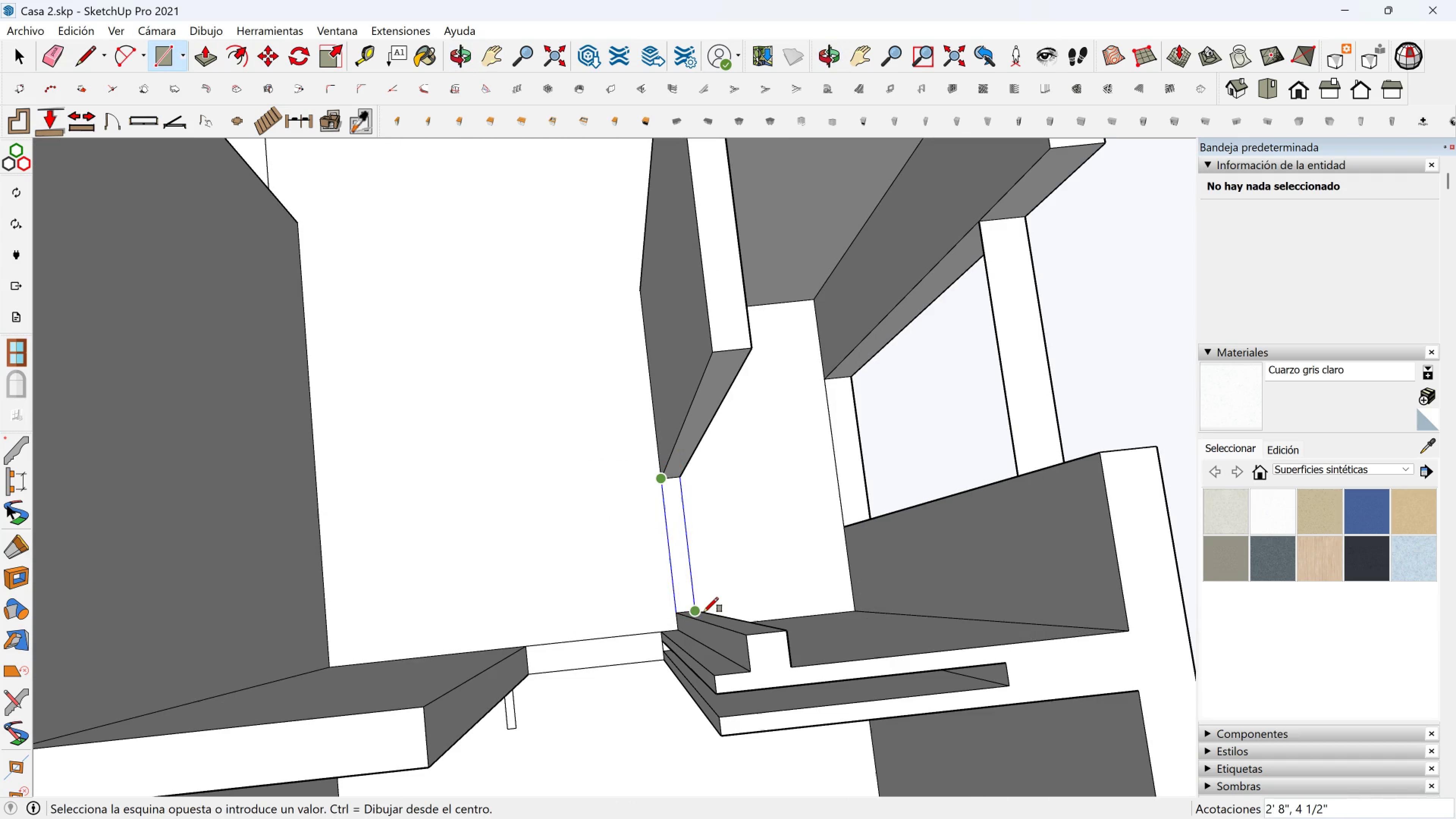 
left_click([703, 612])
 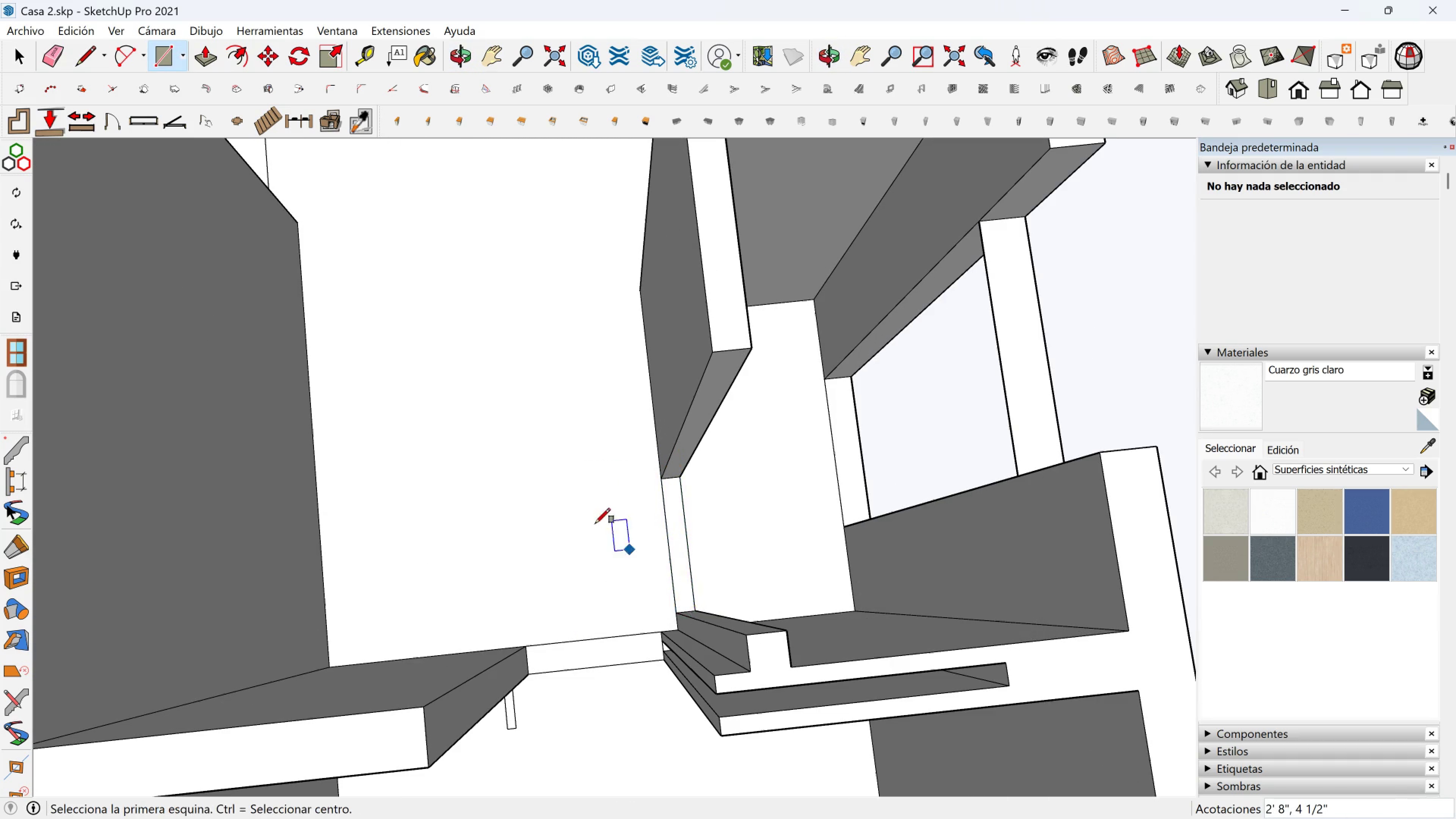 
scroll: coordinate [584, 485], scroll_direction: down, amount: 4.0